 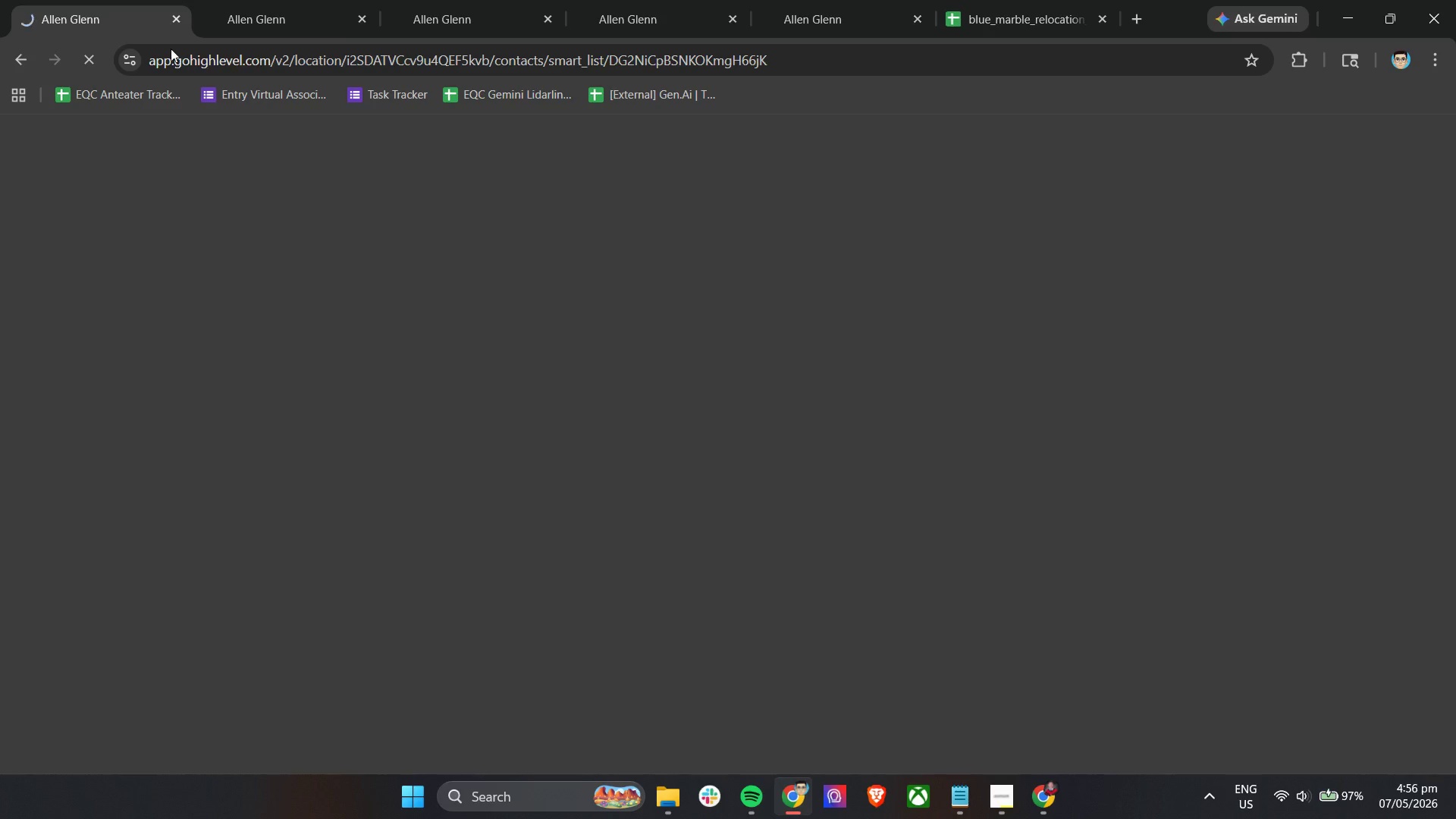 
left_click([259, 0])
 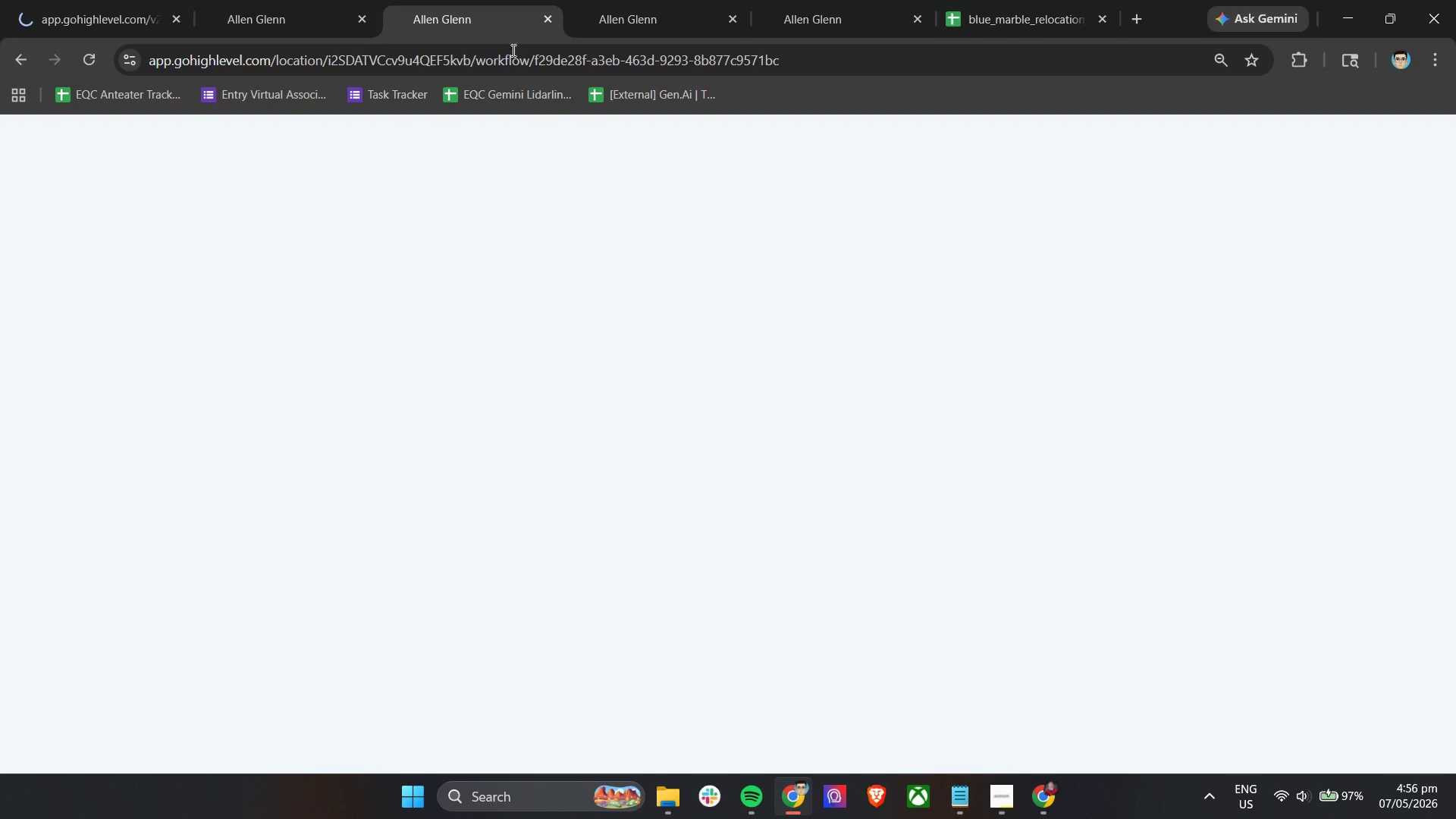 
left_click([619, 0])
 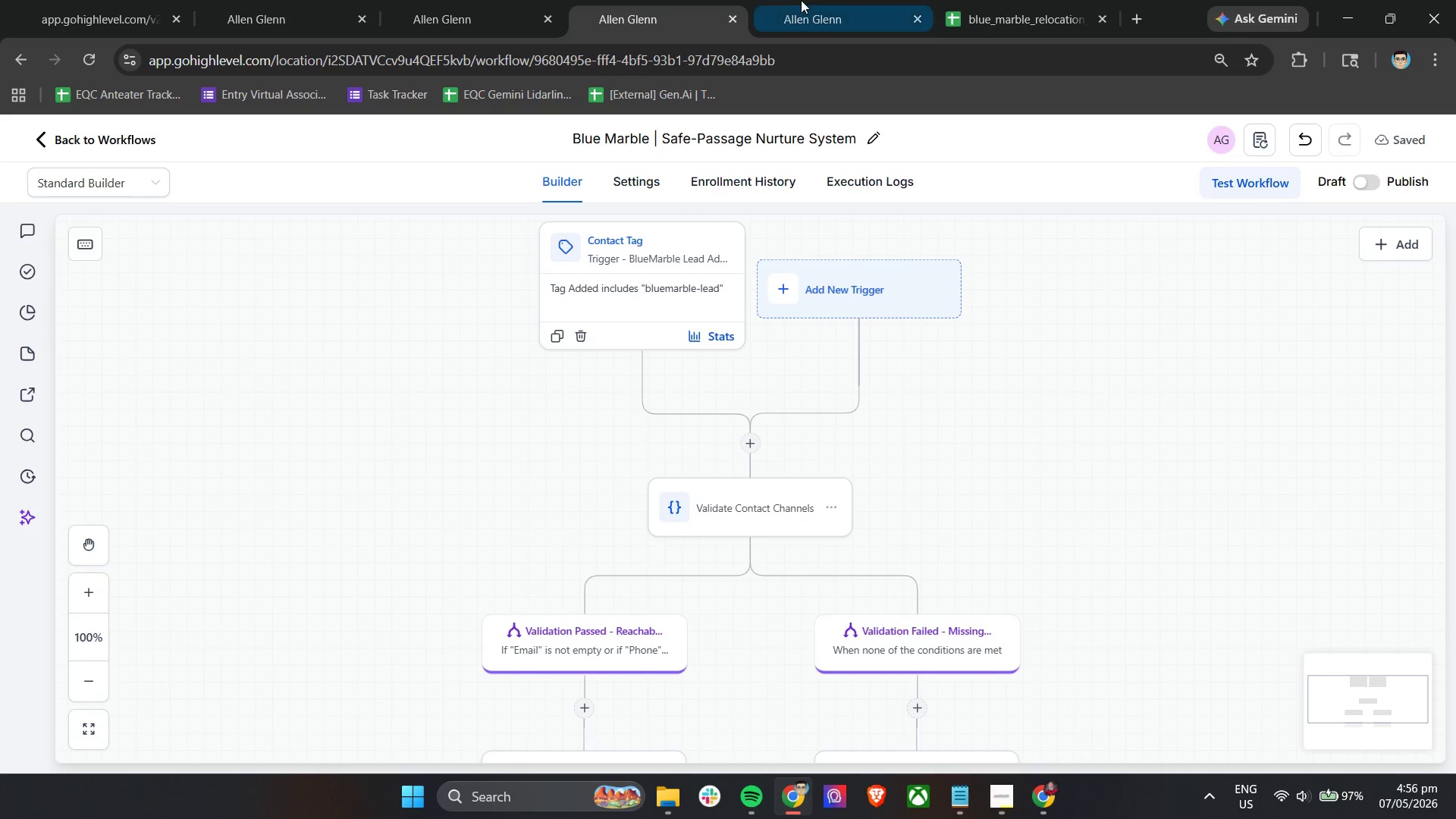 
left_click([804, 0])
 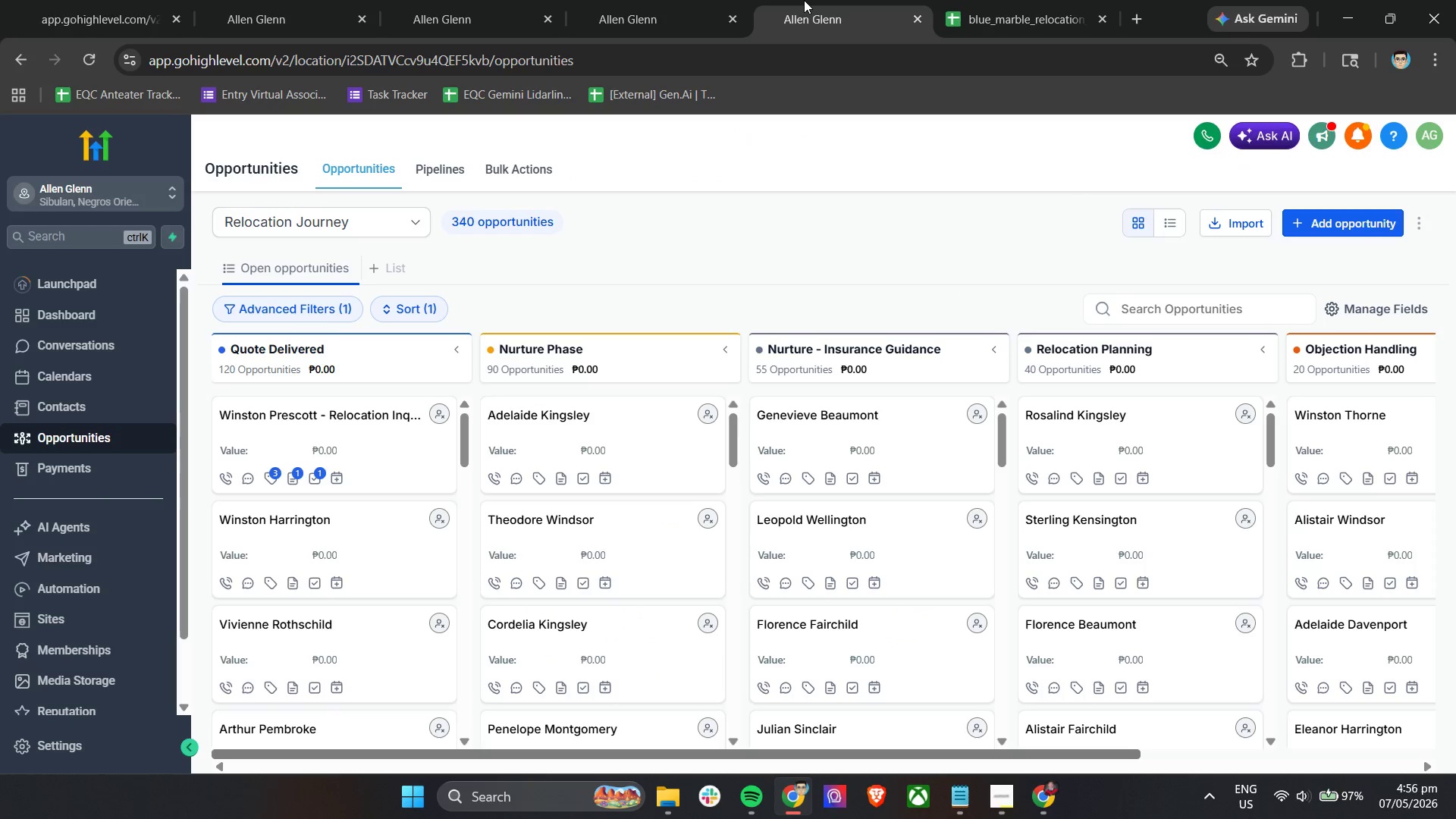 
wait(10.95)
 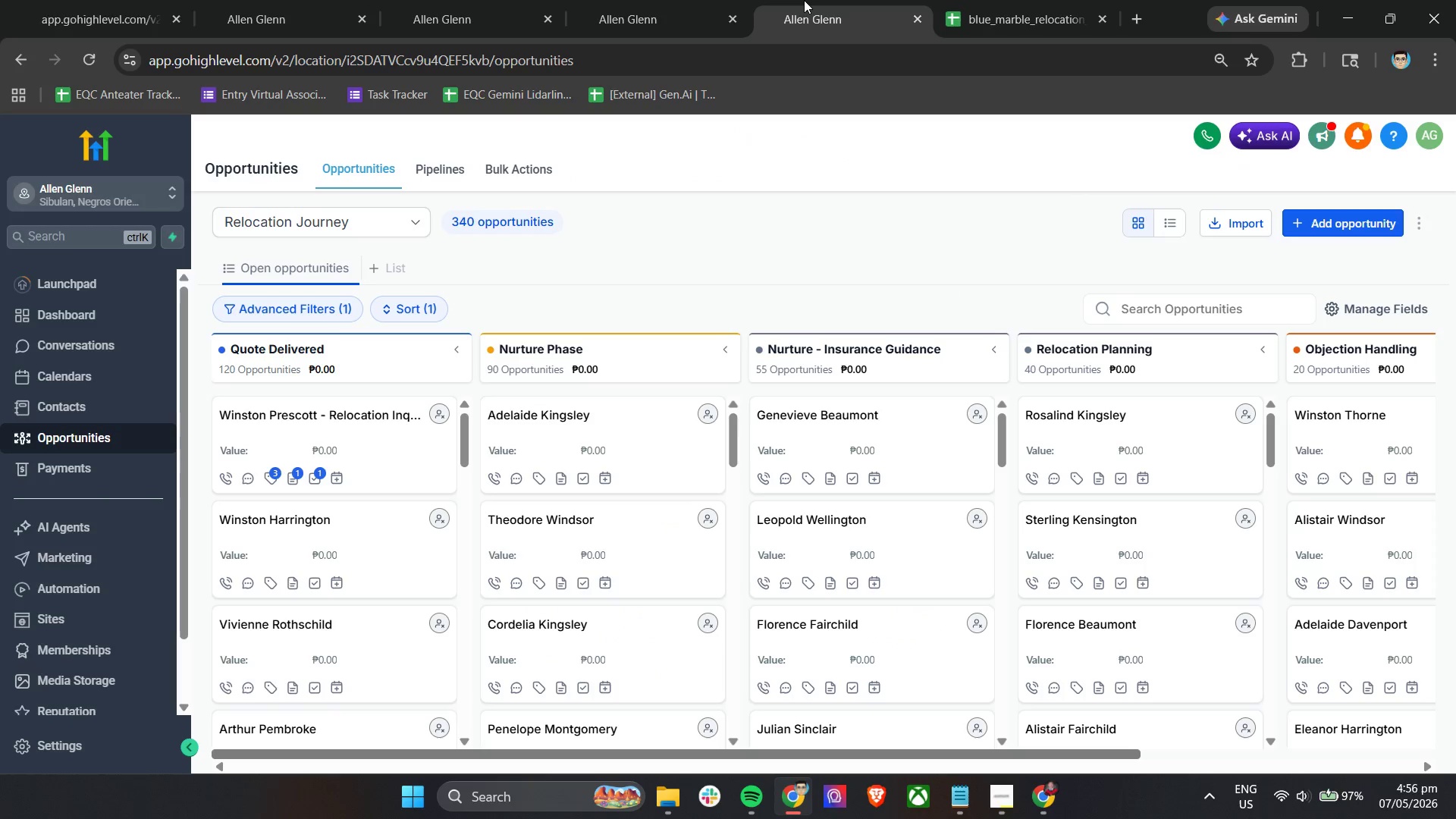 
left_click([118, 1])
 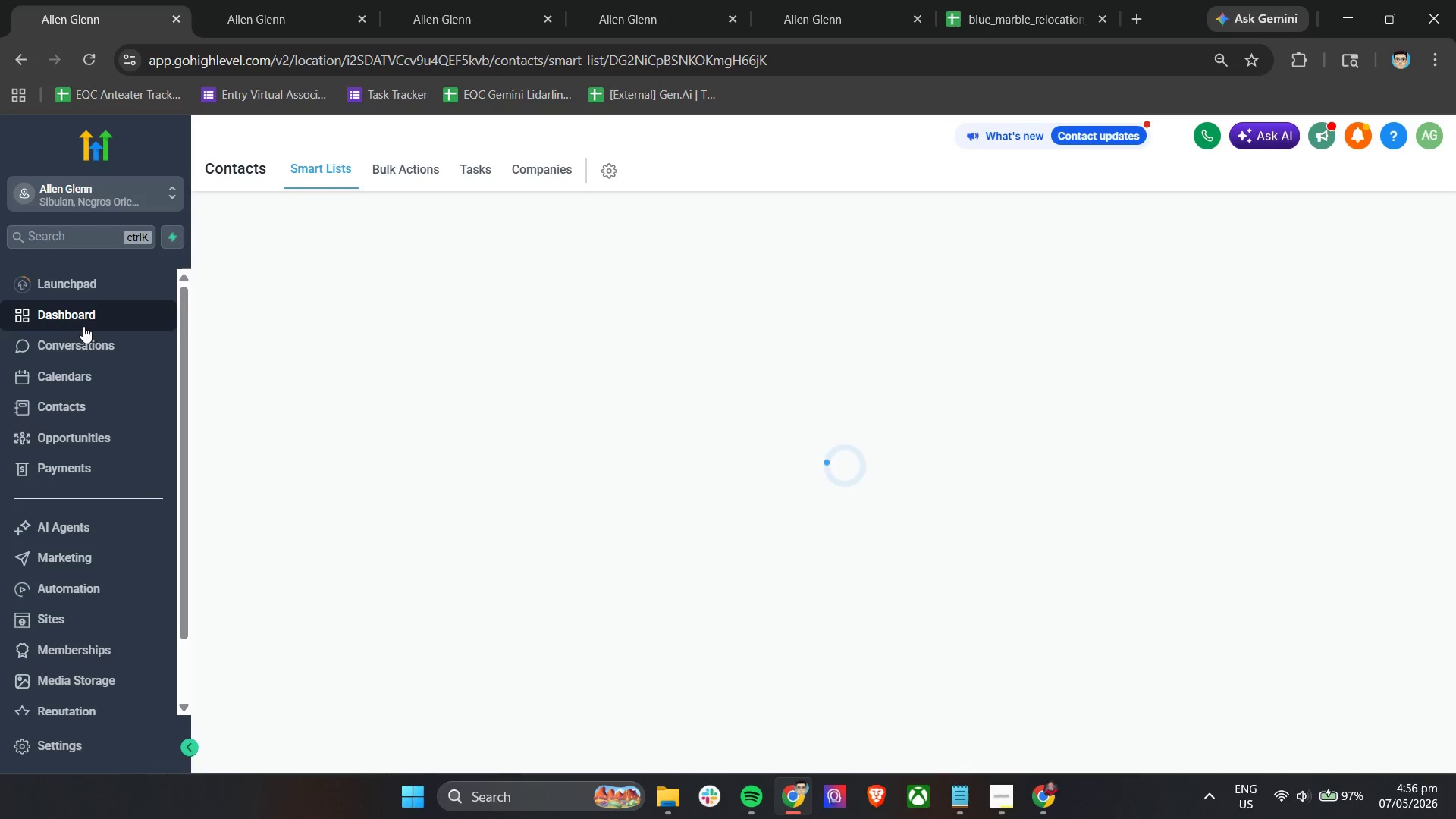 
left_click([92, 317])
 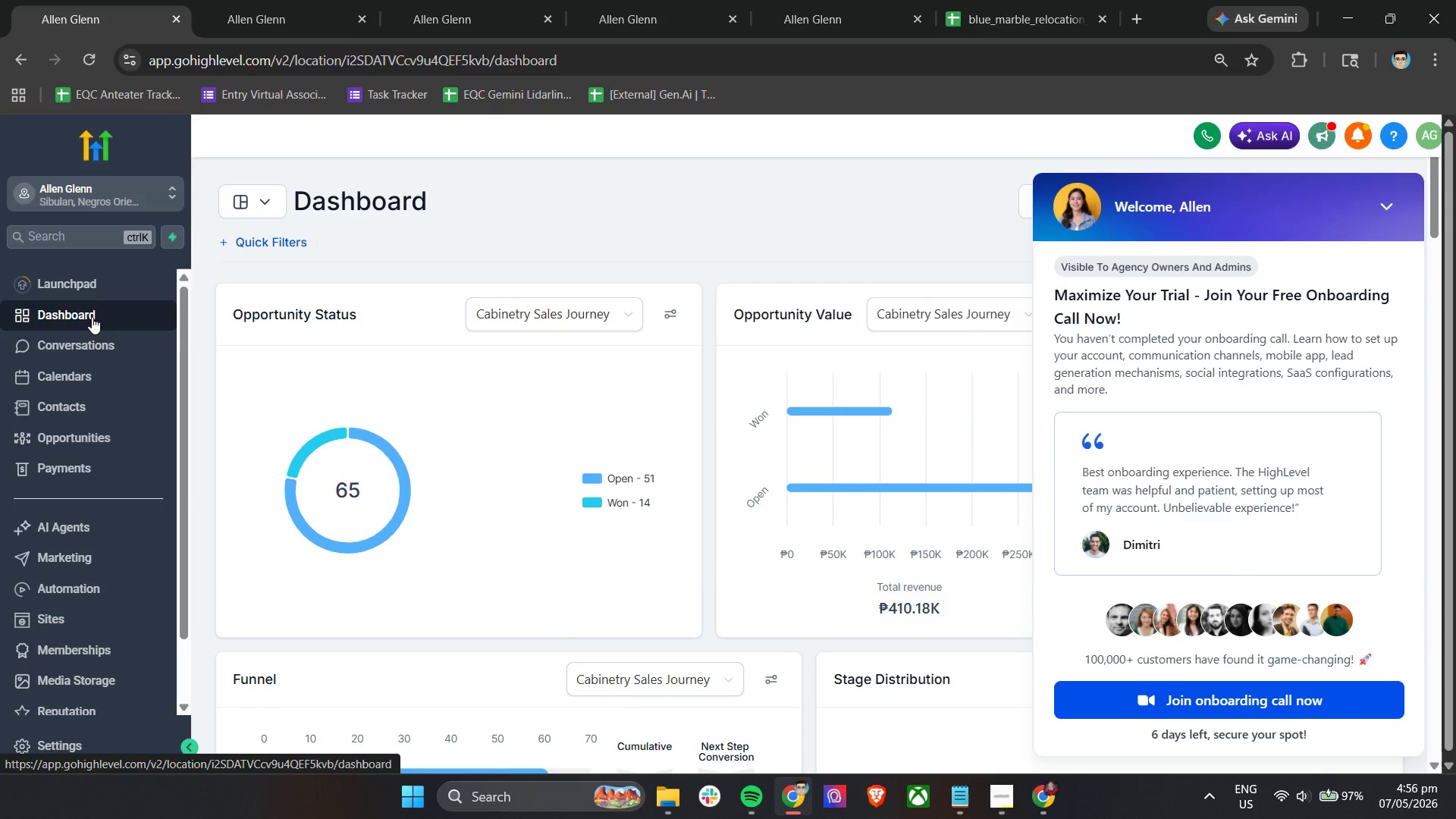 
wait(6.11)
 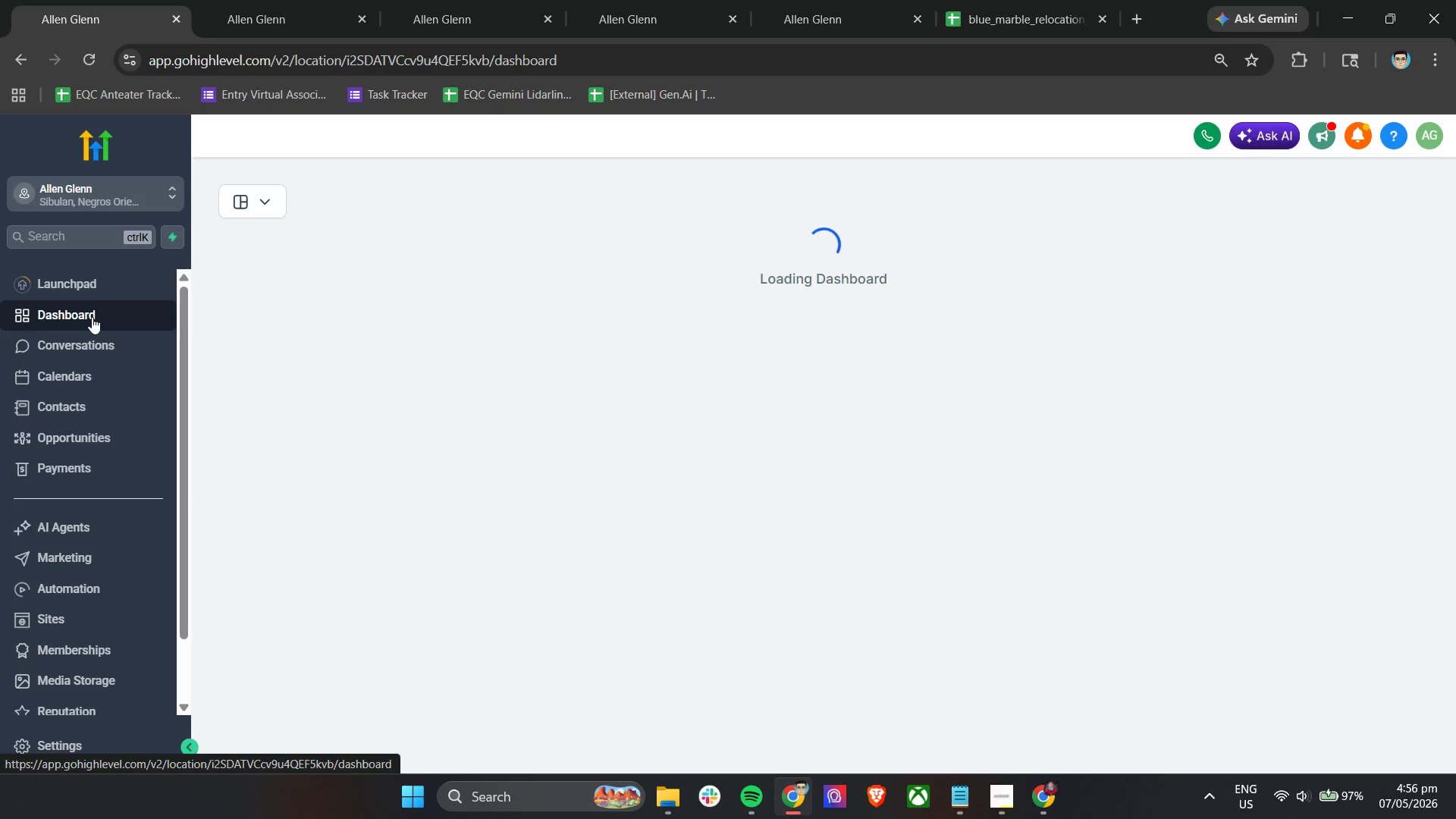 
left_click([1377, 208])
 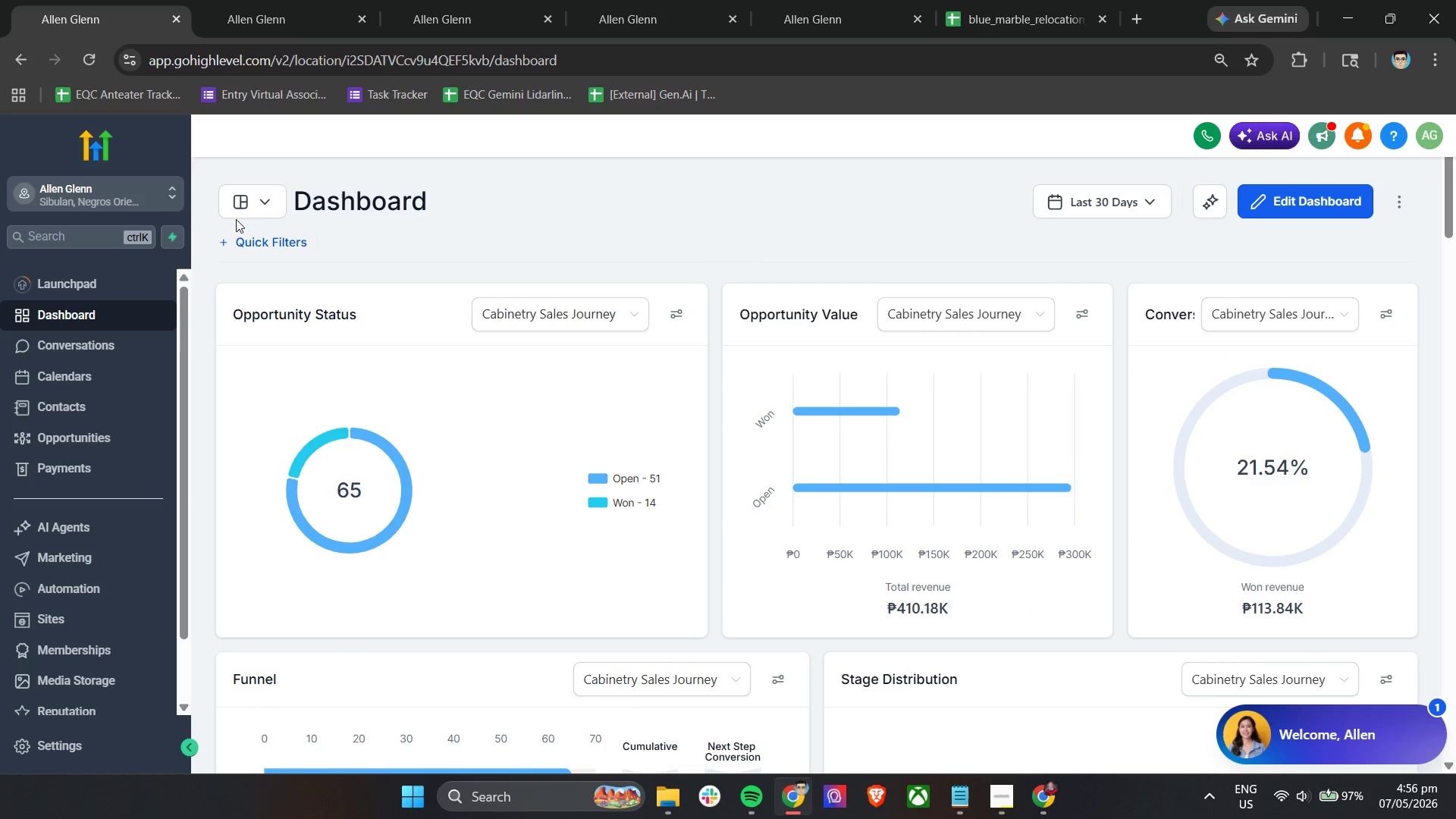 
left_click([252, 199])
 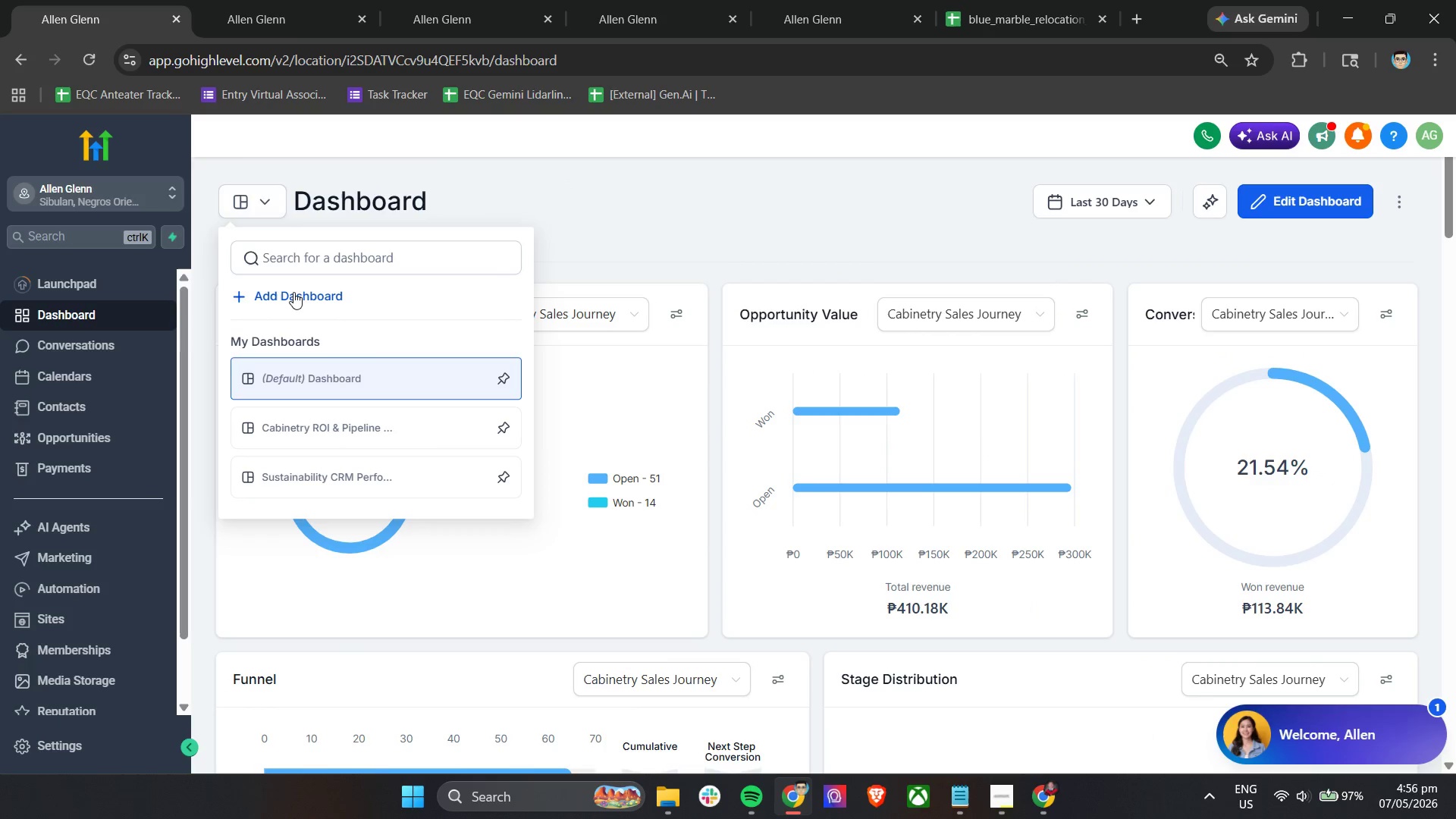 
left_click([293, 292])
 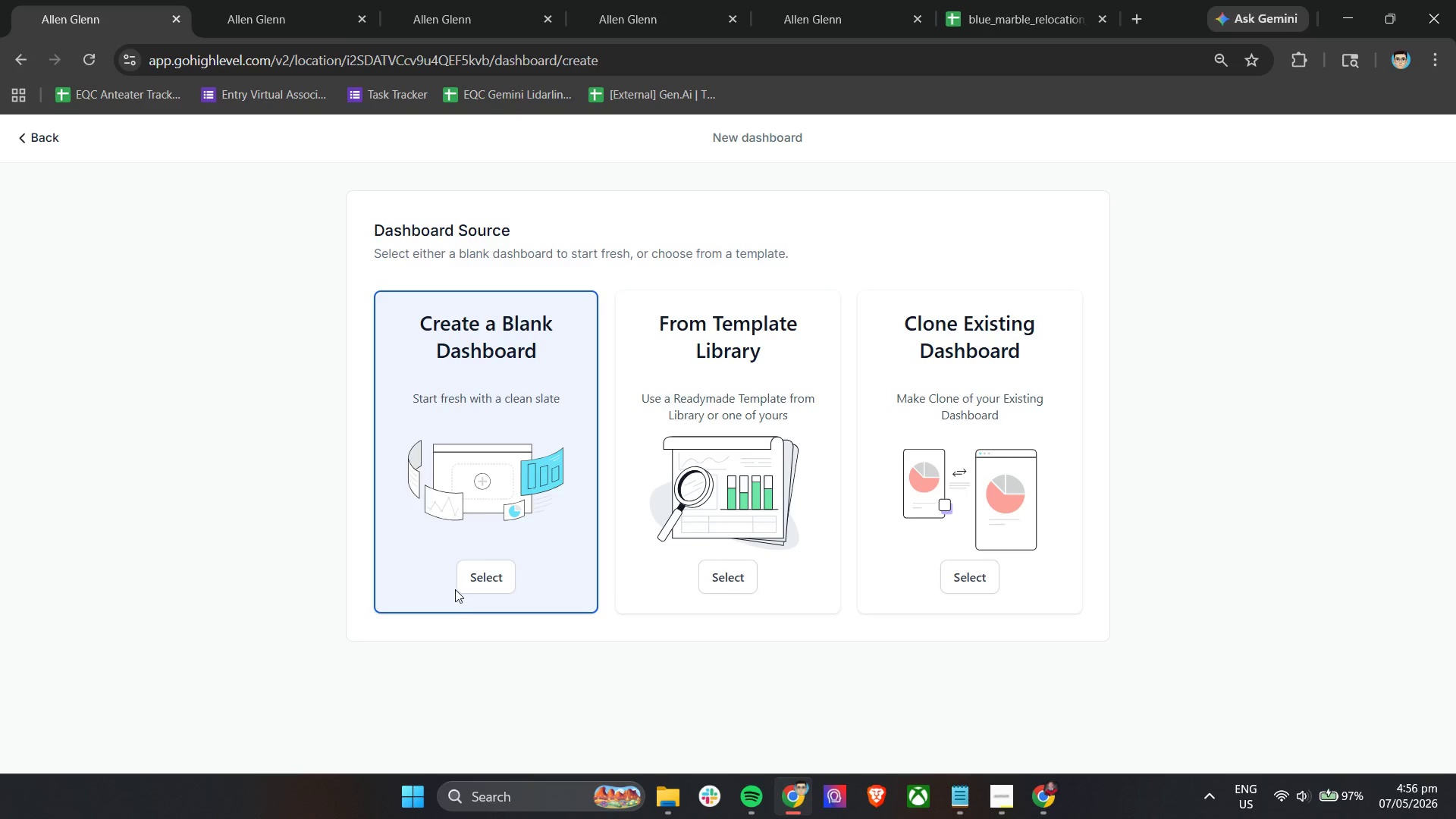 
left_click([489, 576])
 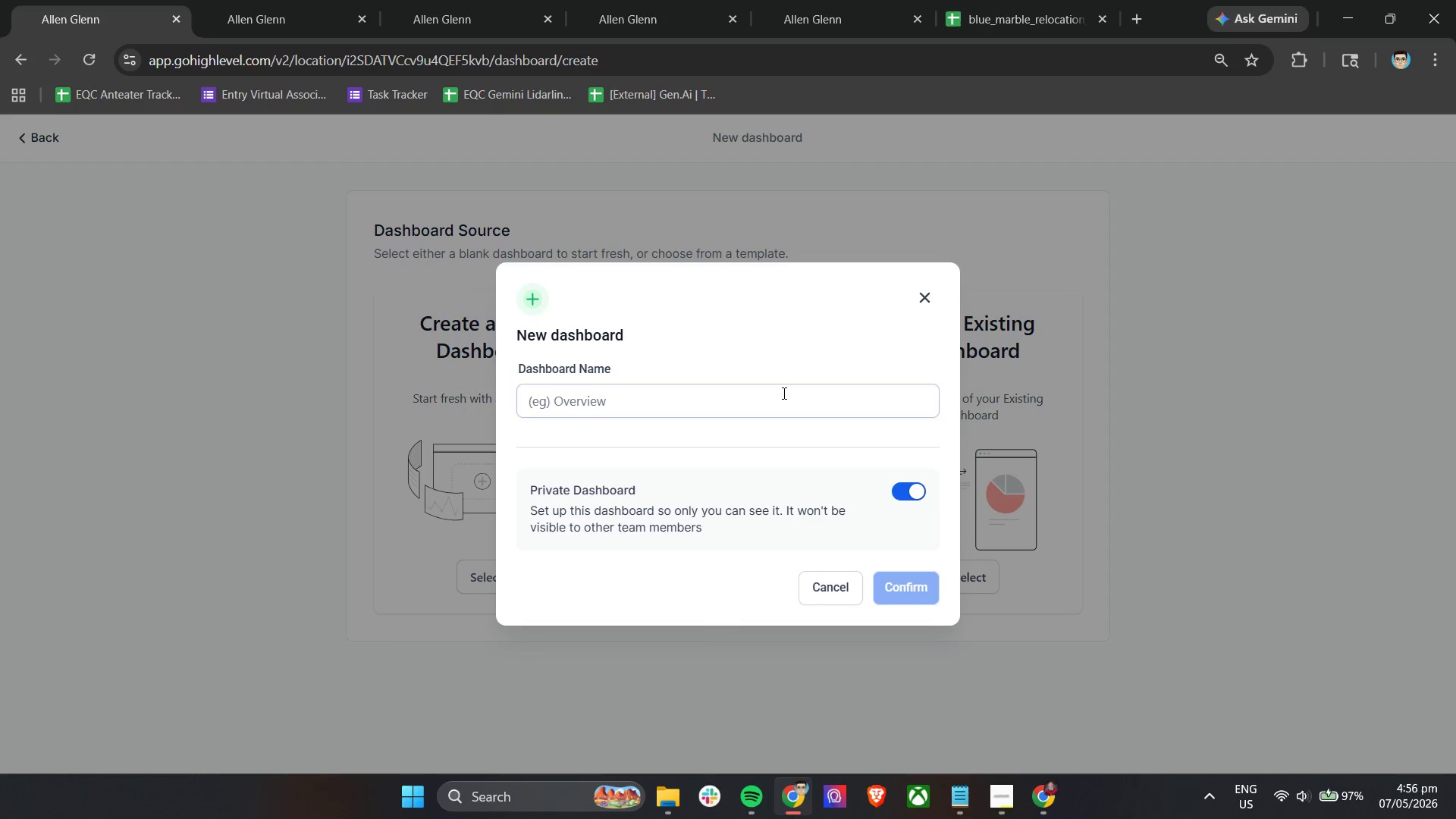 
left_click([748, 395])
 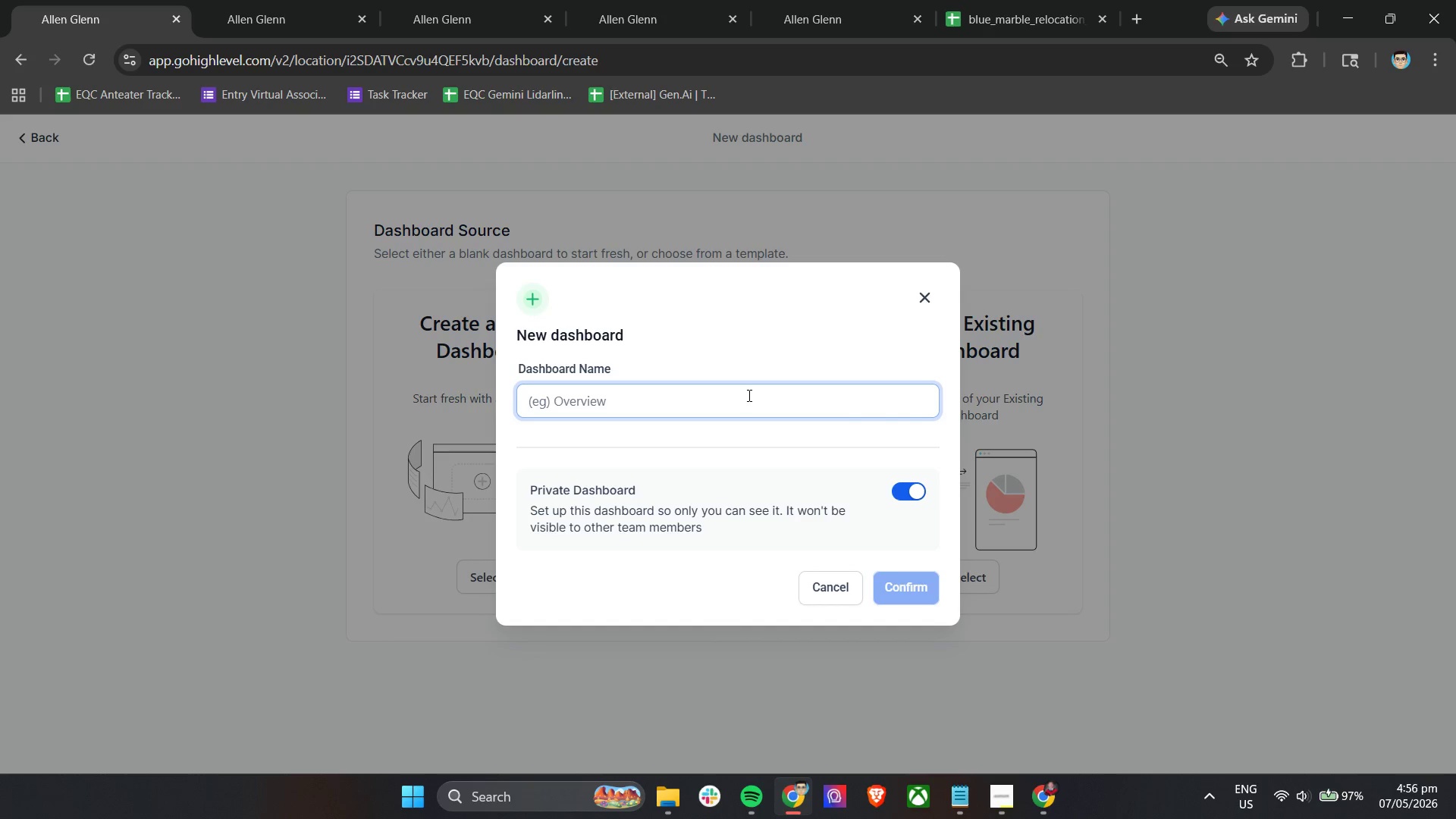 
type(Blue Marble Relocation Engagement Dashboard)
 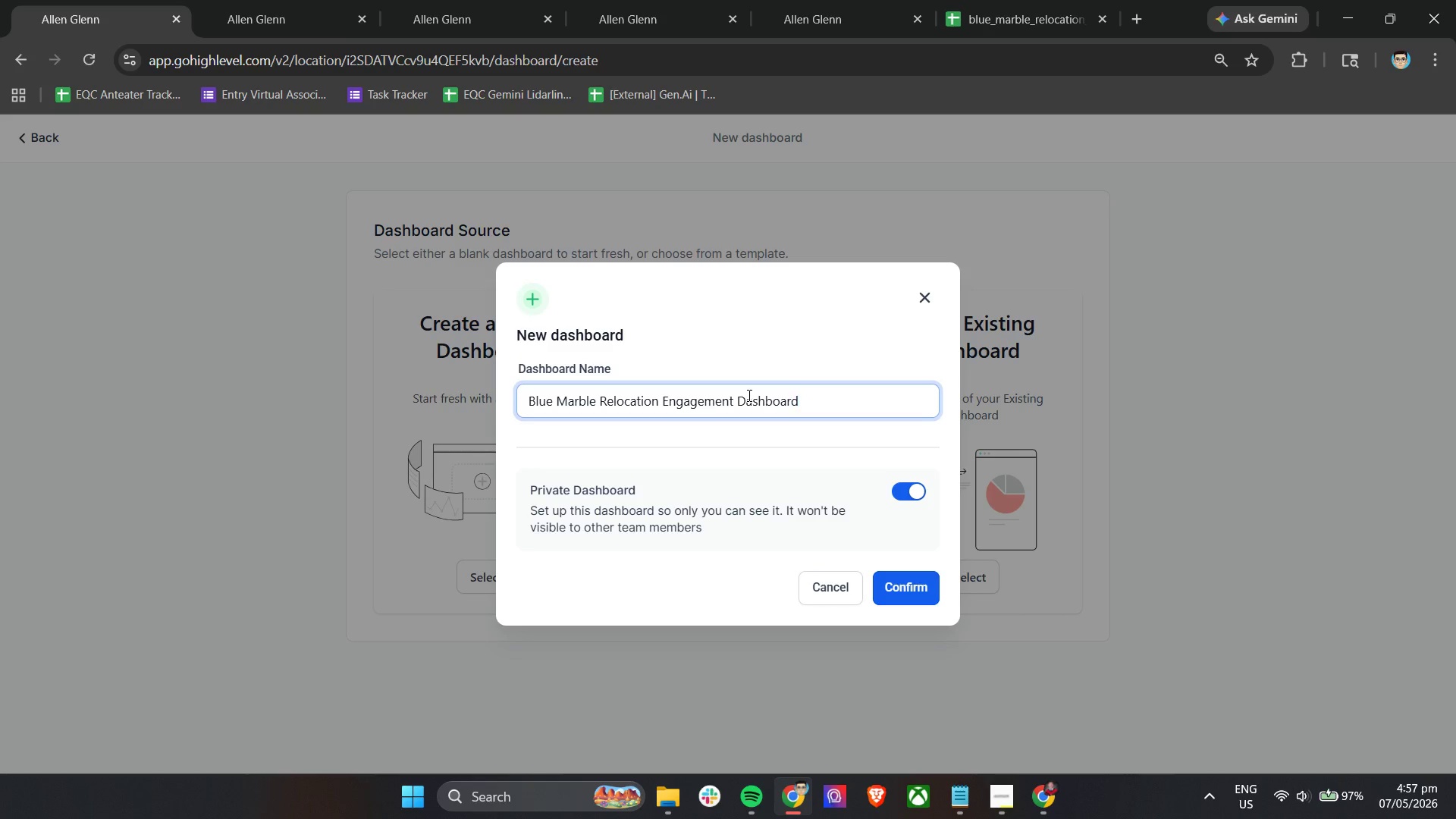 
left_click([899, 484])
 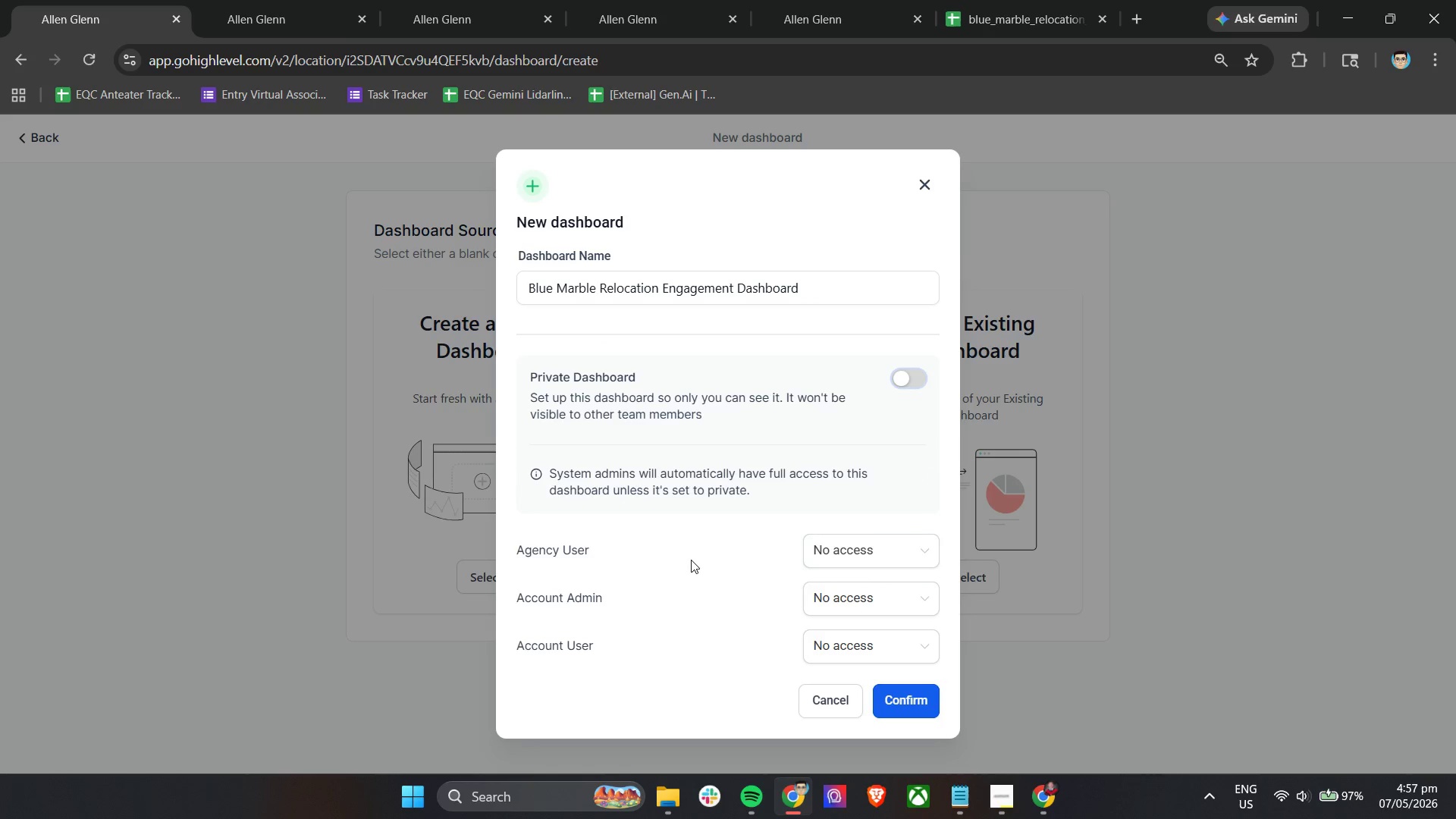 
scroll: coordinate [688, 559], scroll_direction: down, amount: 6.0
 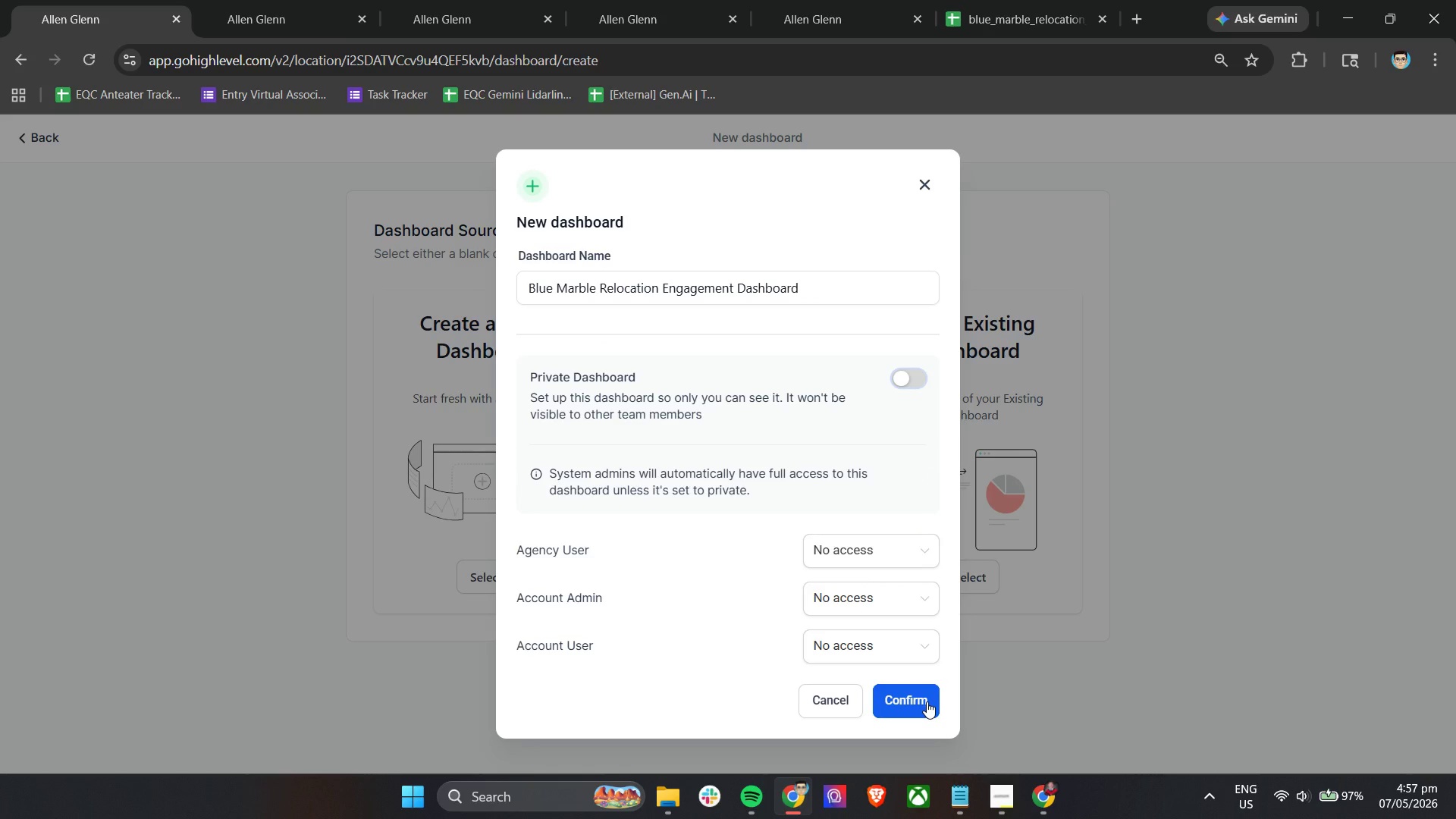 
left_click([928, 701])
 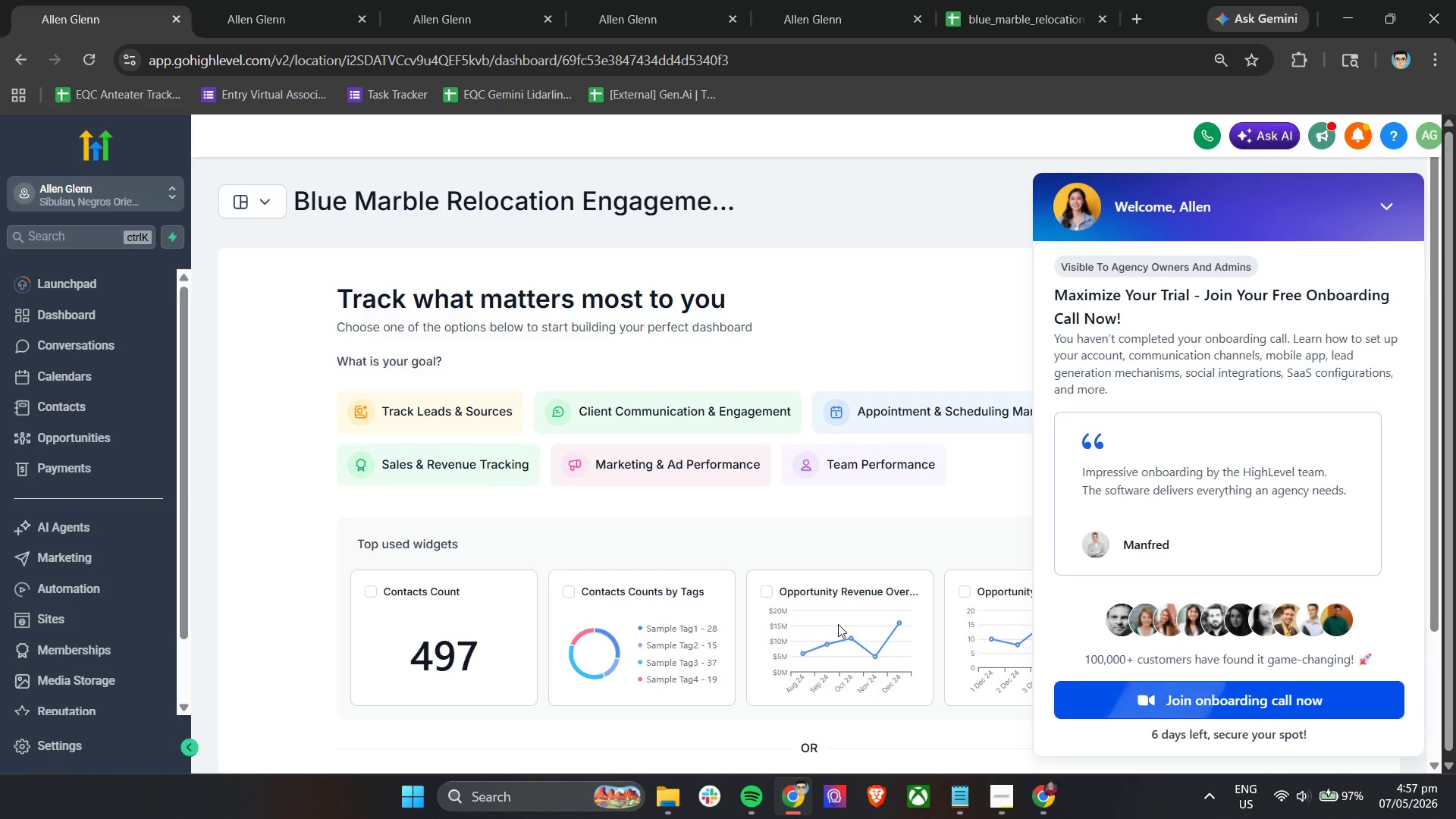 
wait(7.41)
 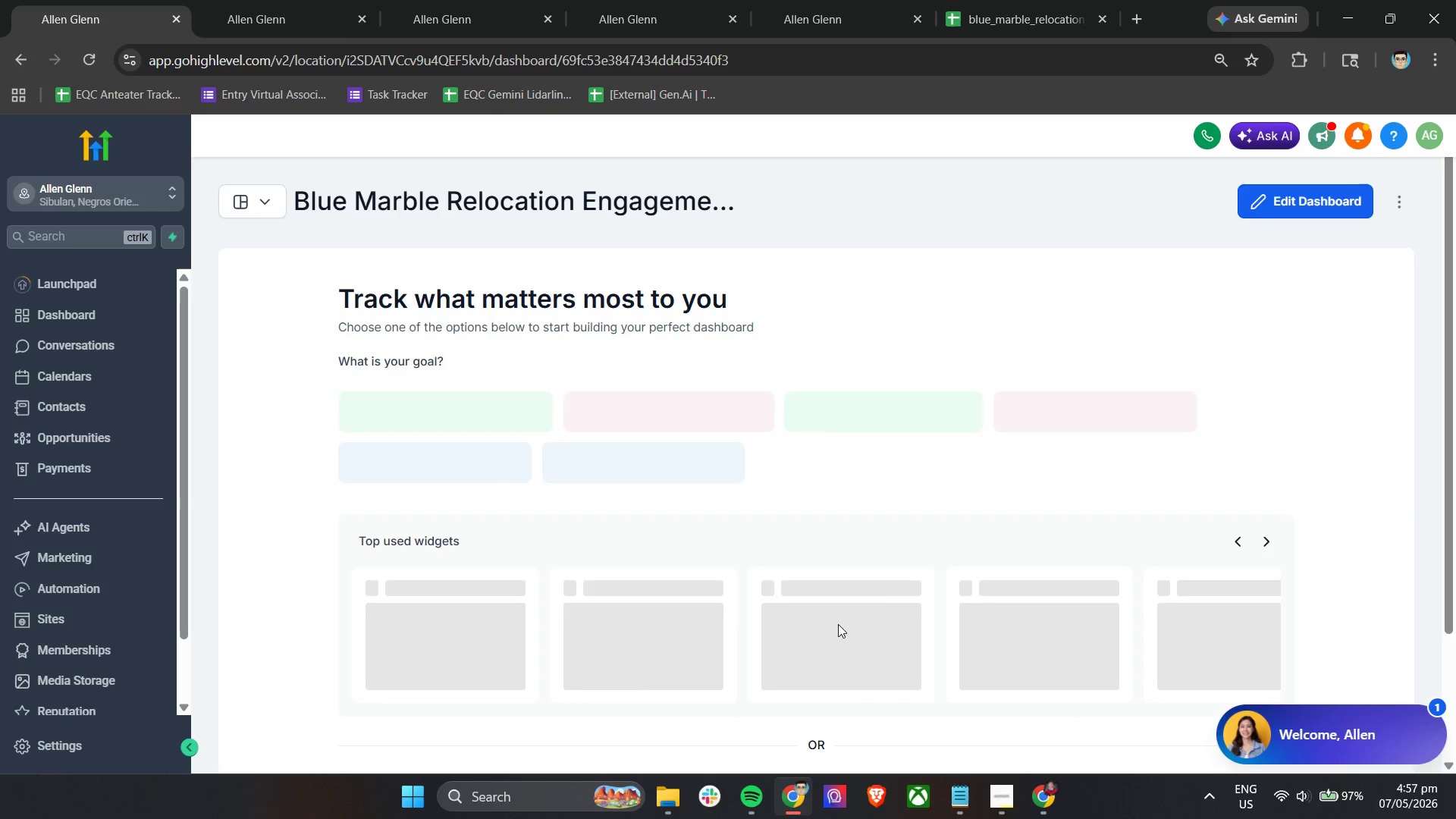 
left_click([1380, 204])
 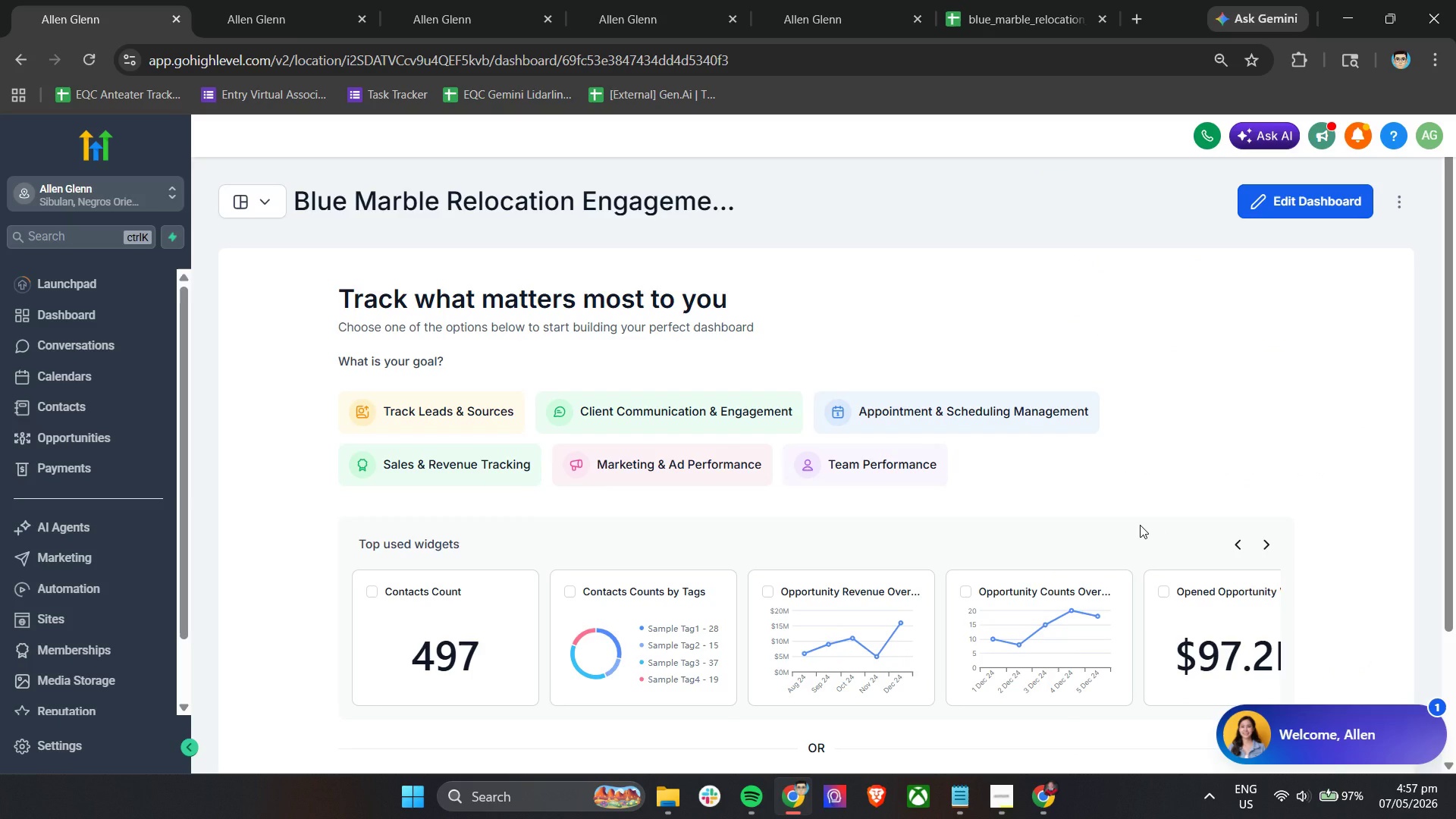 
scroll: coordinate [1140, 525], scroll_direction: down, amount: 6.0
 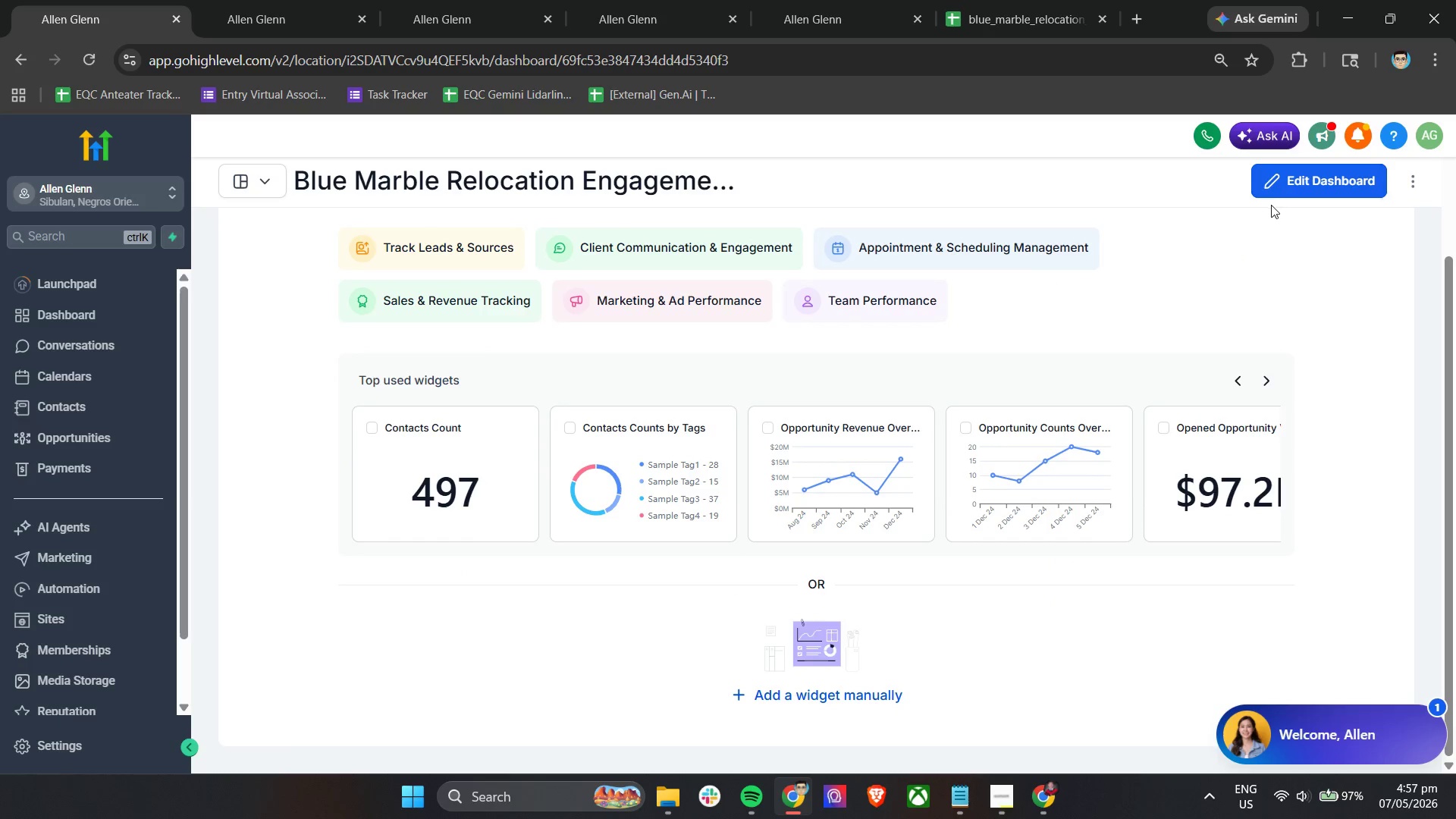 
left_click([1287, 174])
 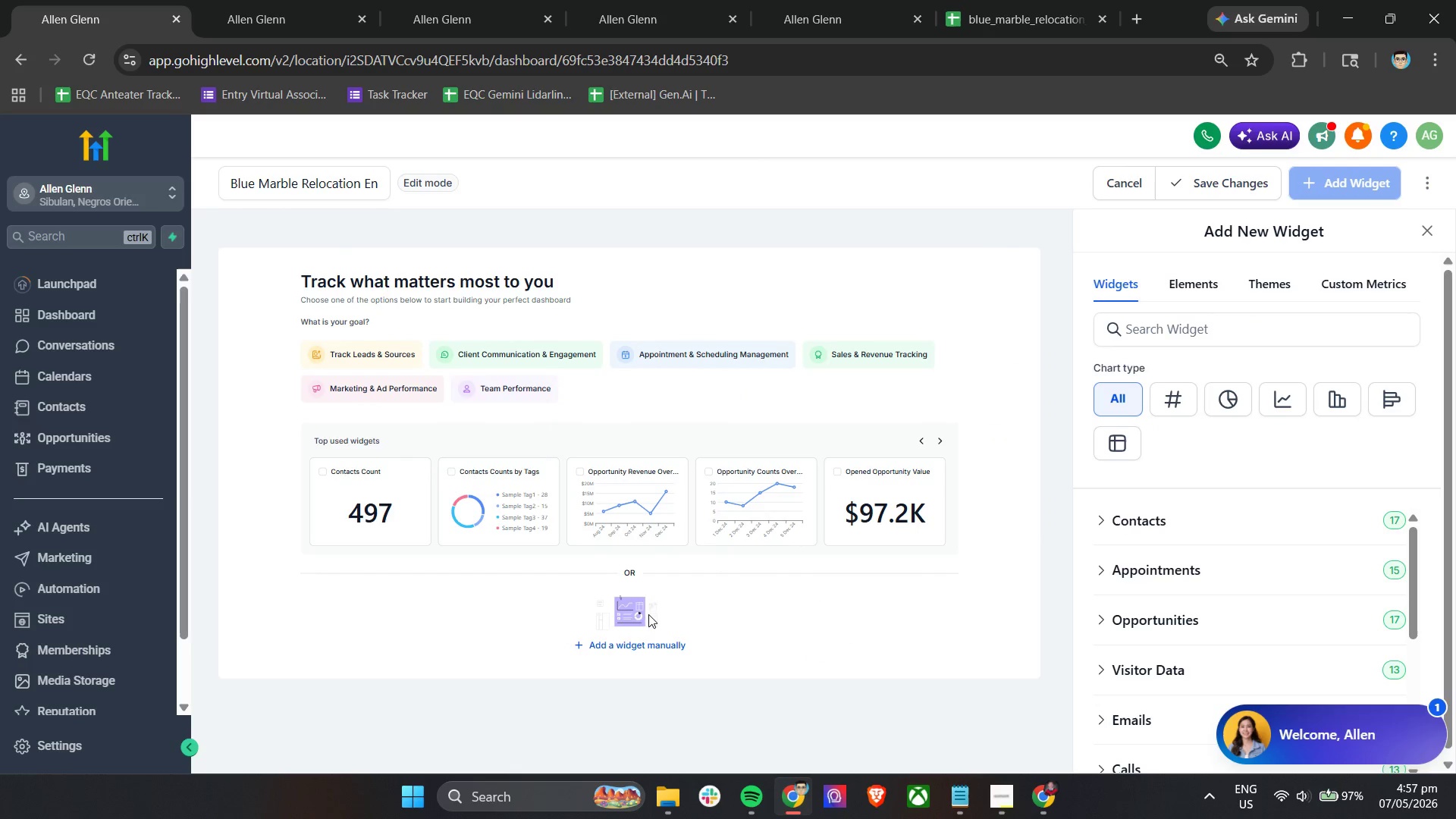 
left_click([614, 643])
 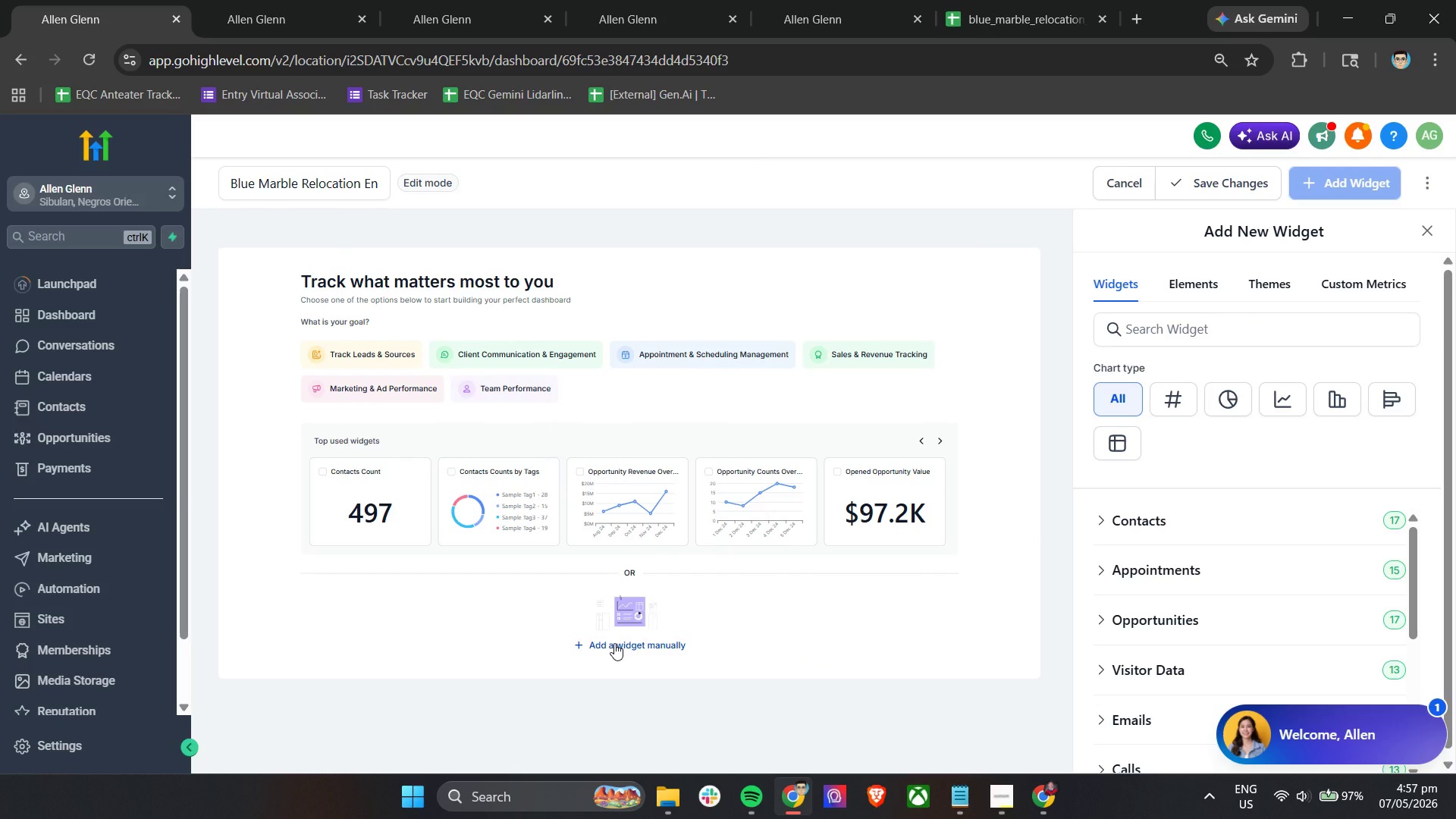 
left_click([614, 643])
 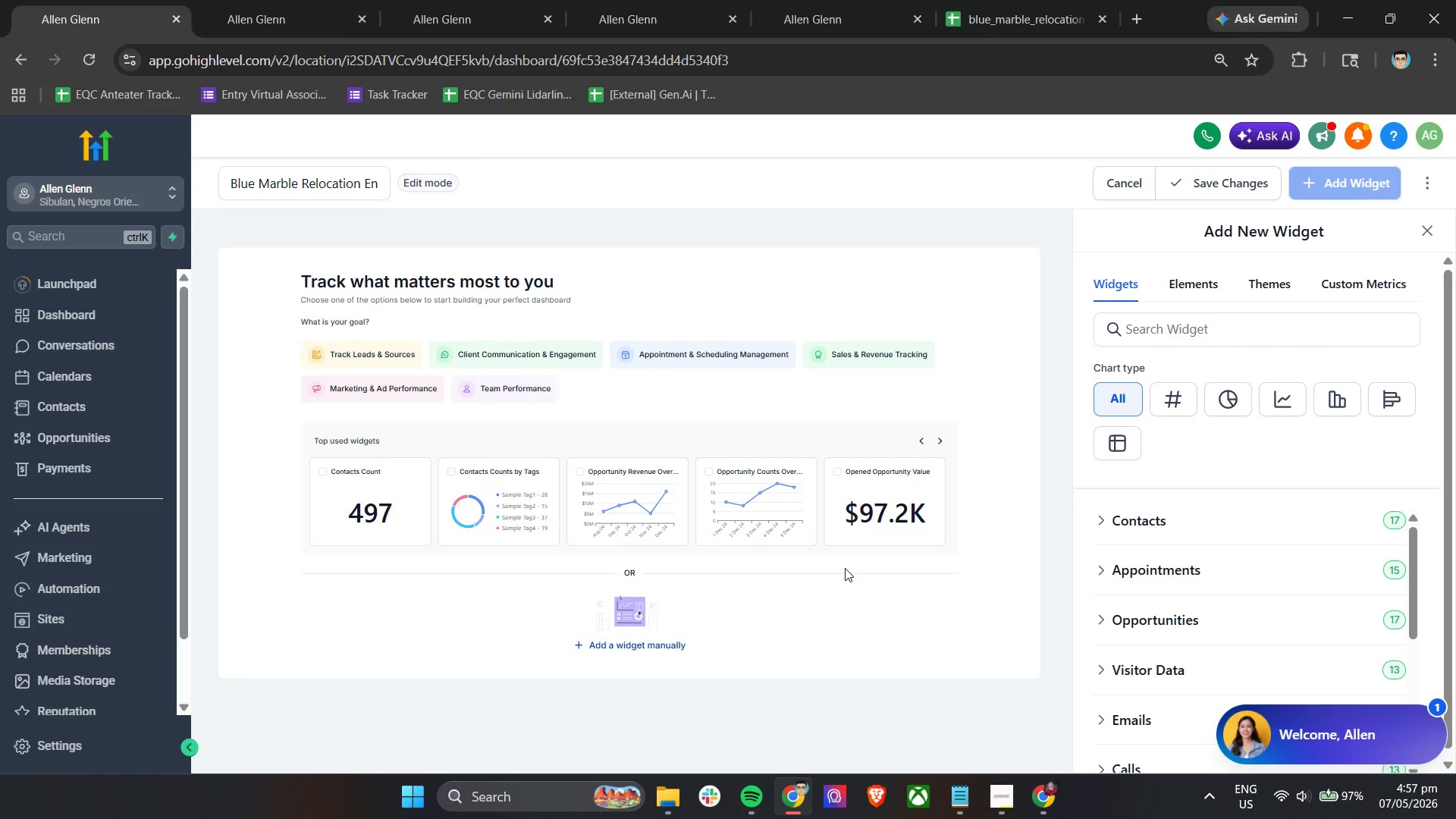 
wait(6.88)
 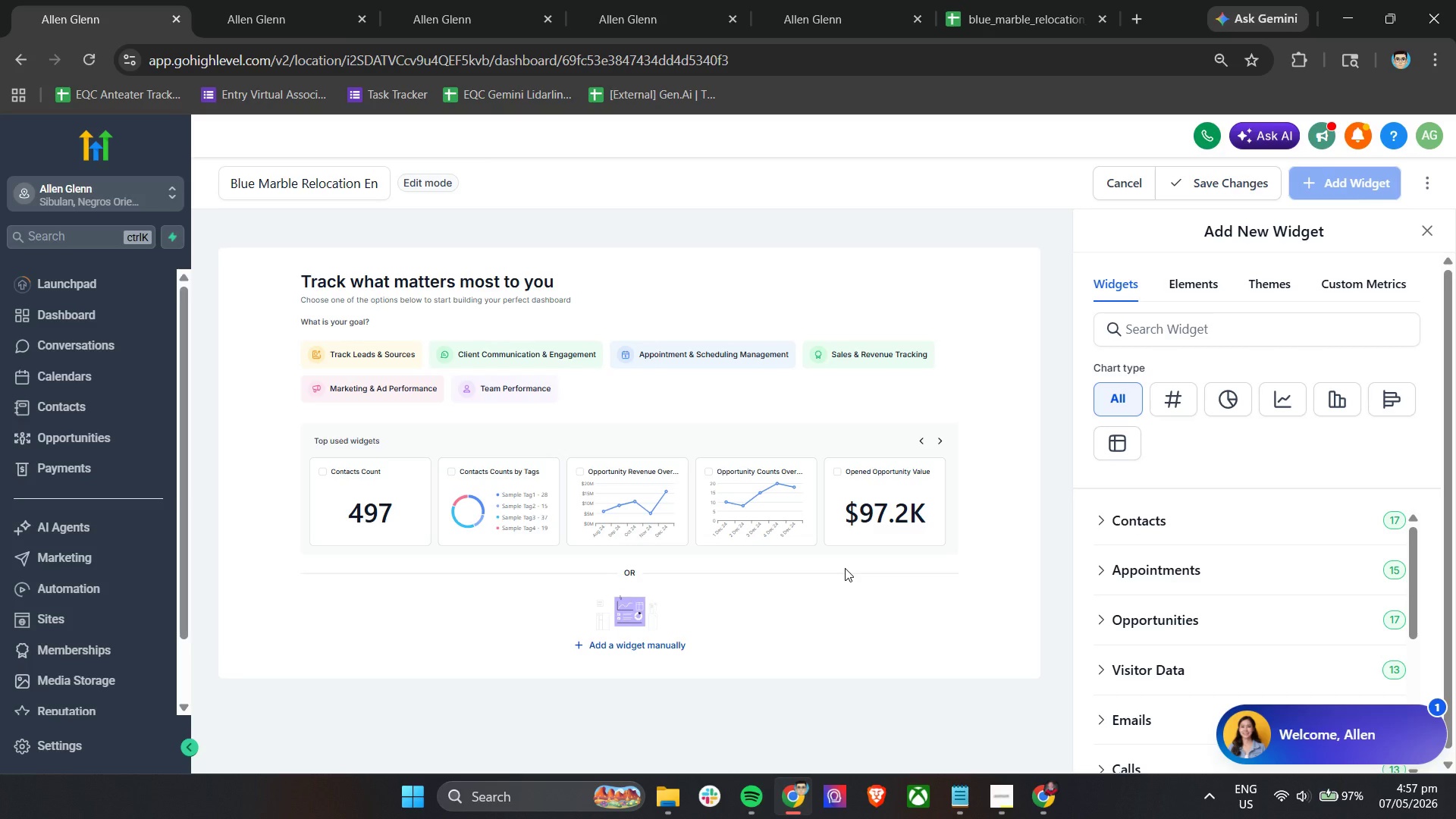 
left_click_drag(start_coordinate=[1395, 748], to_coordinate=[136, 149])
 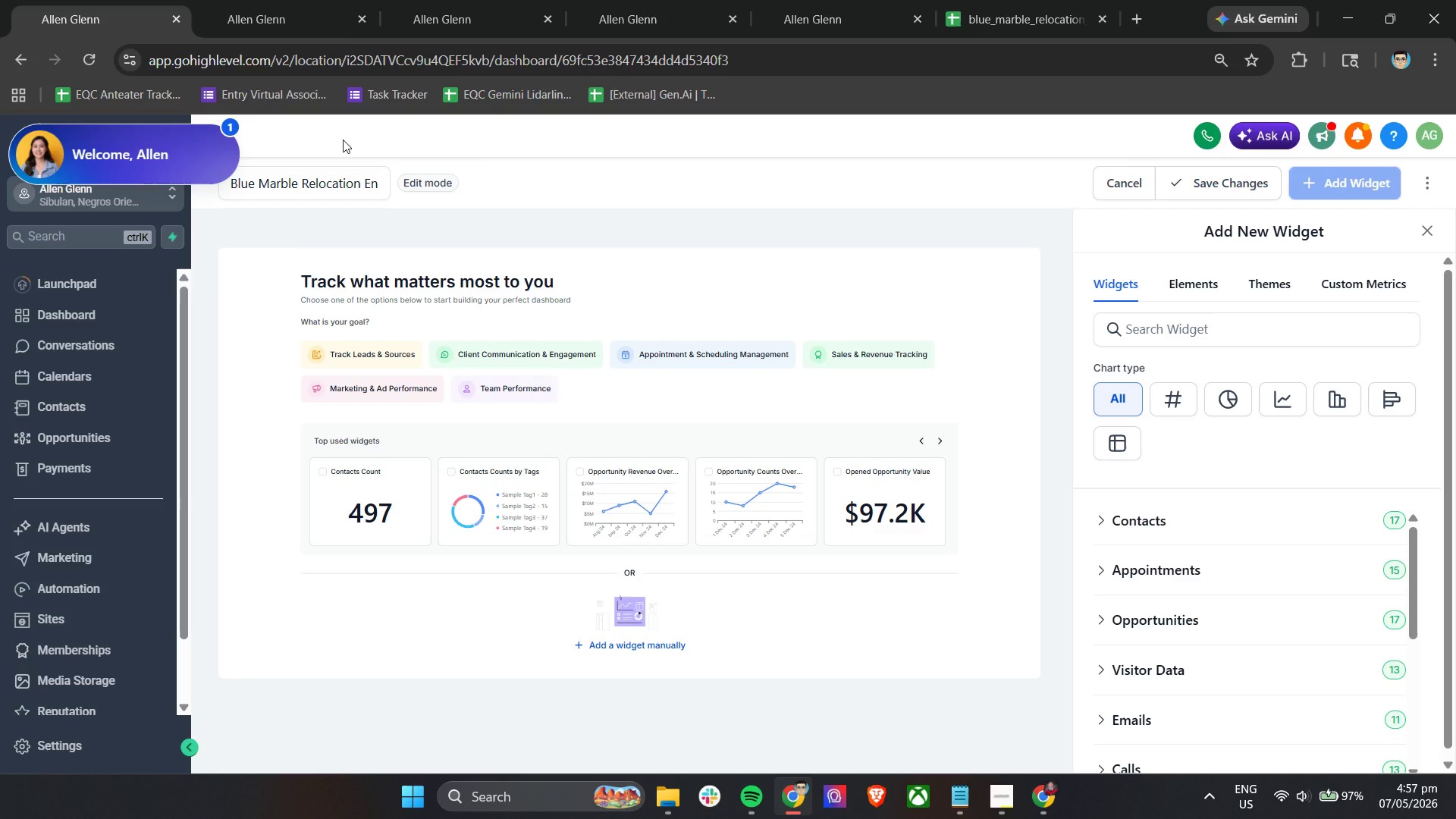 
left_click([350, 136])